 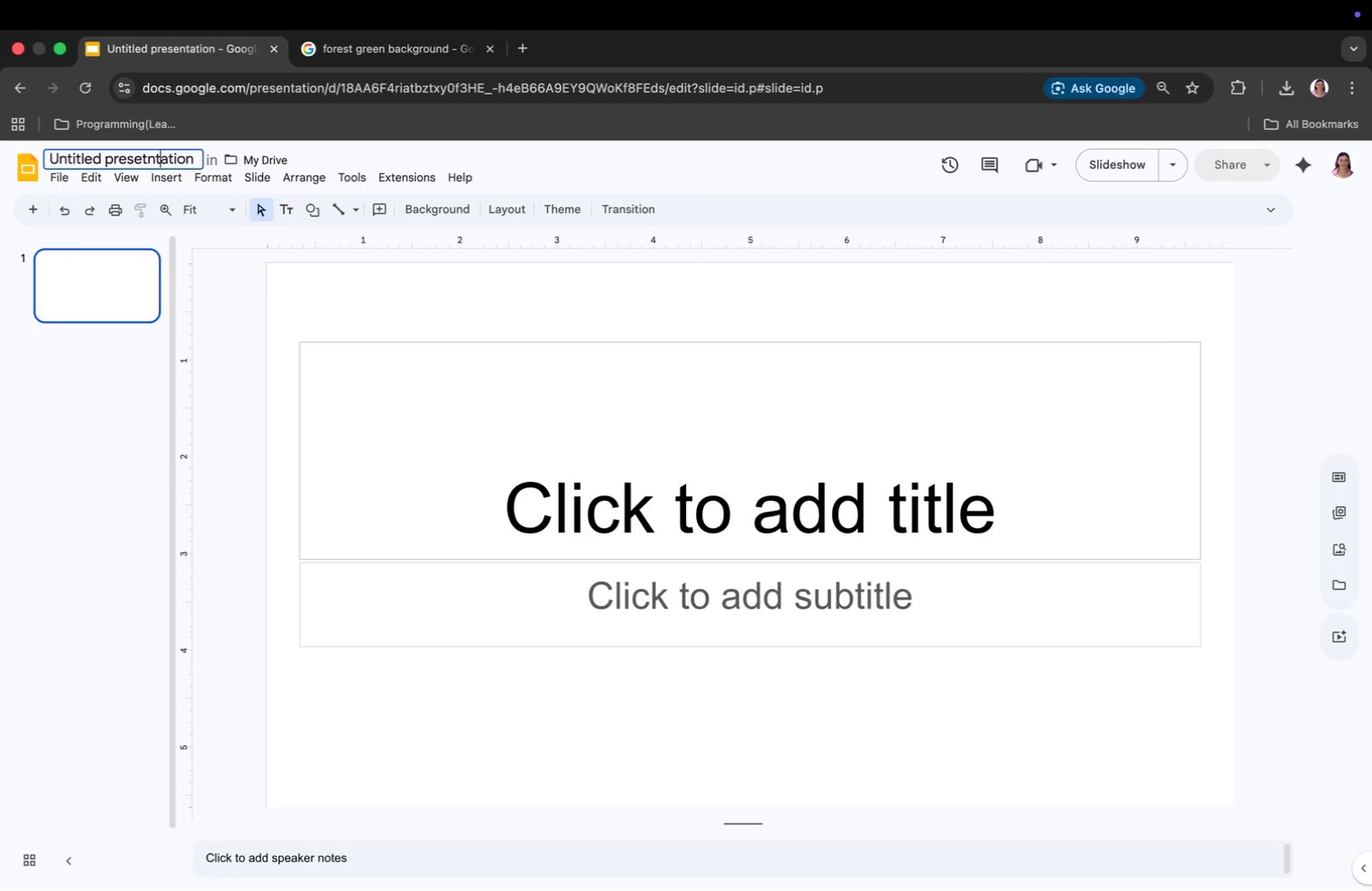 
key(ArrowRight)
 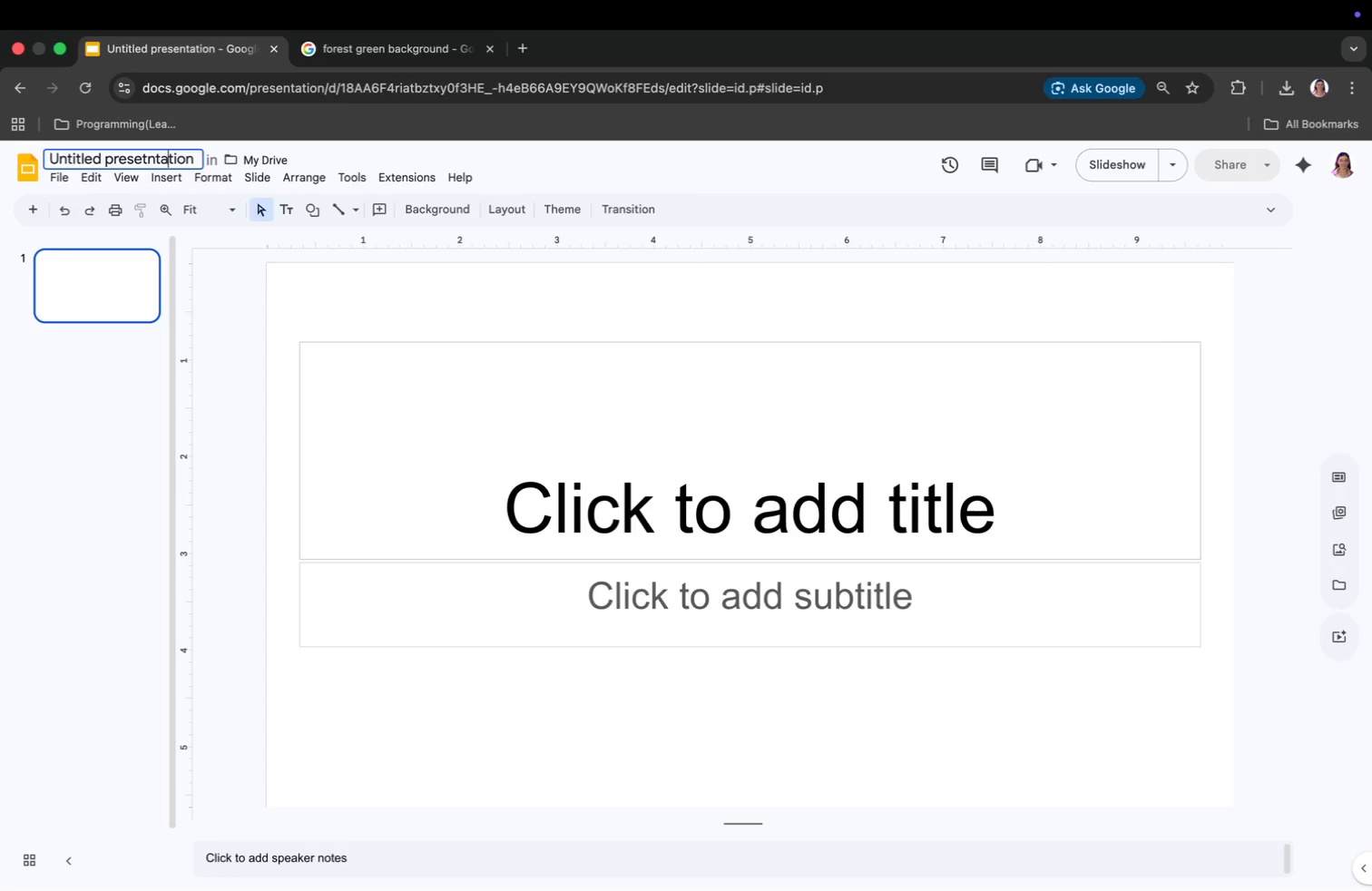 
key(ArrowRight)
 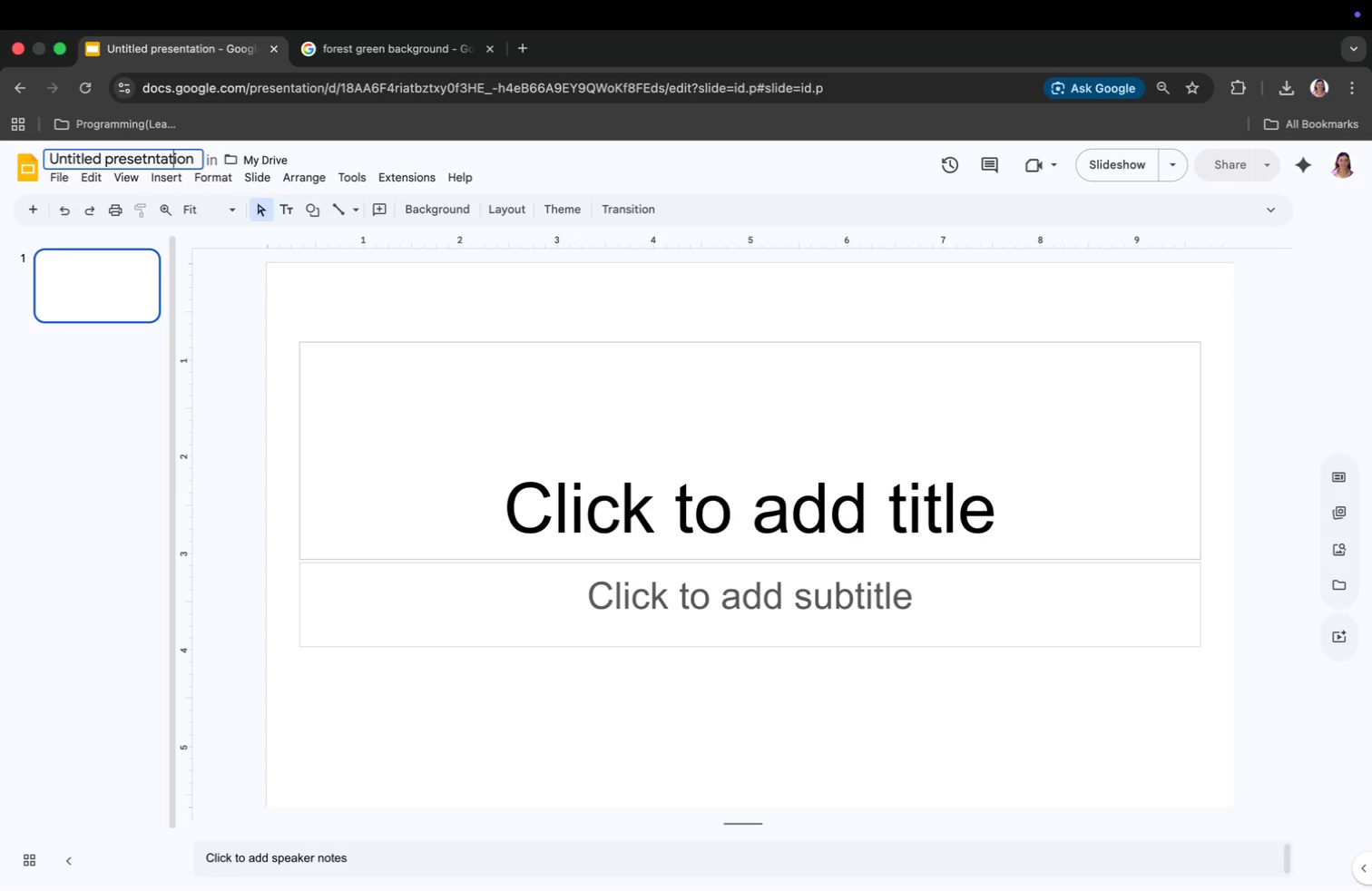 
key(ArrowRight)
 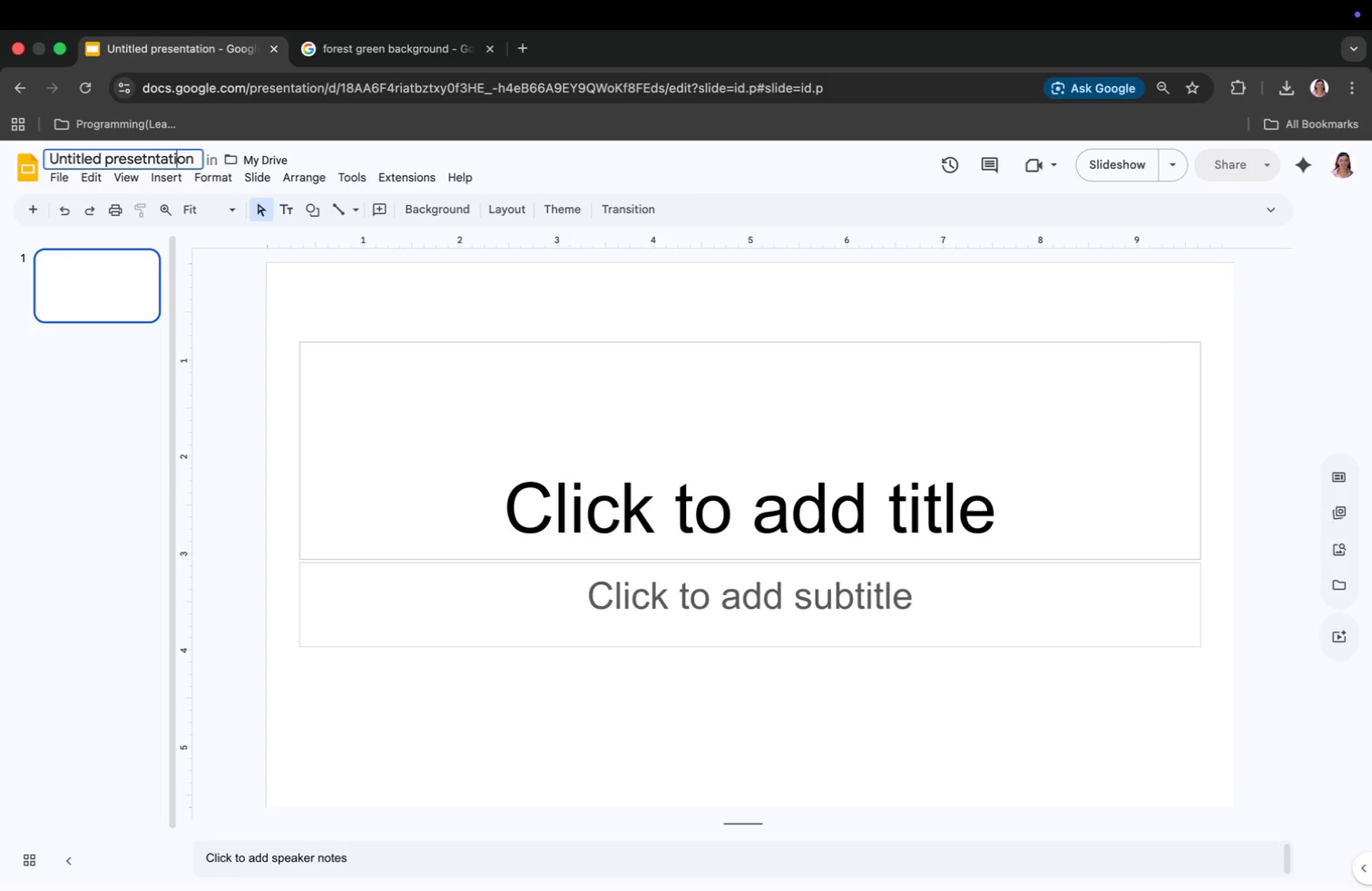 
key(ArrowRight)
 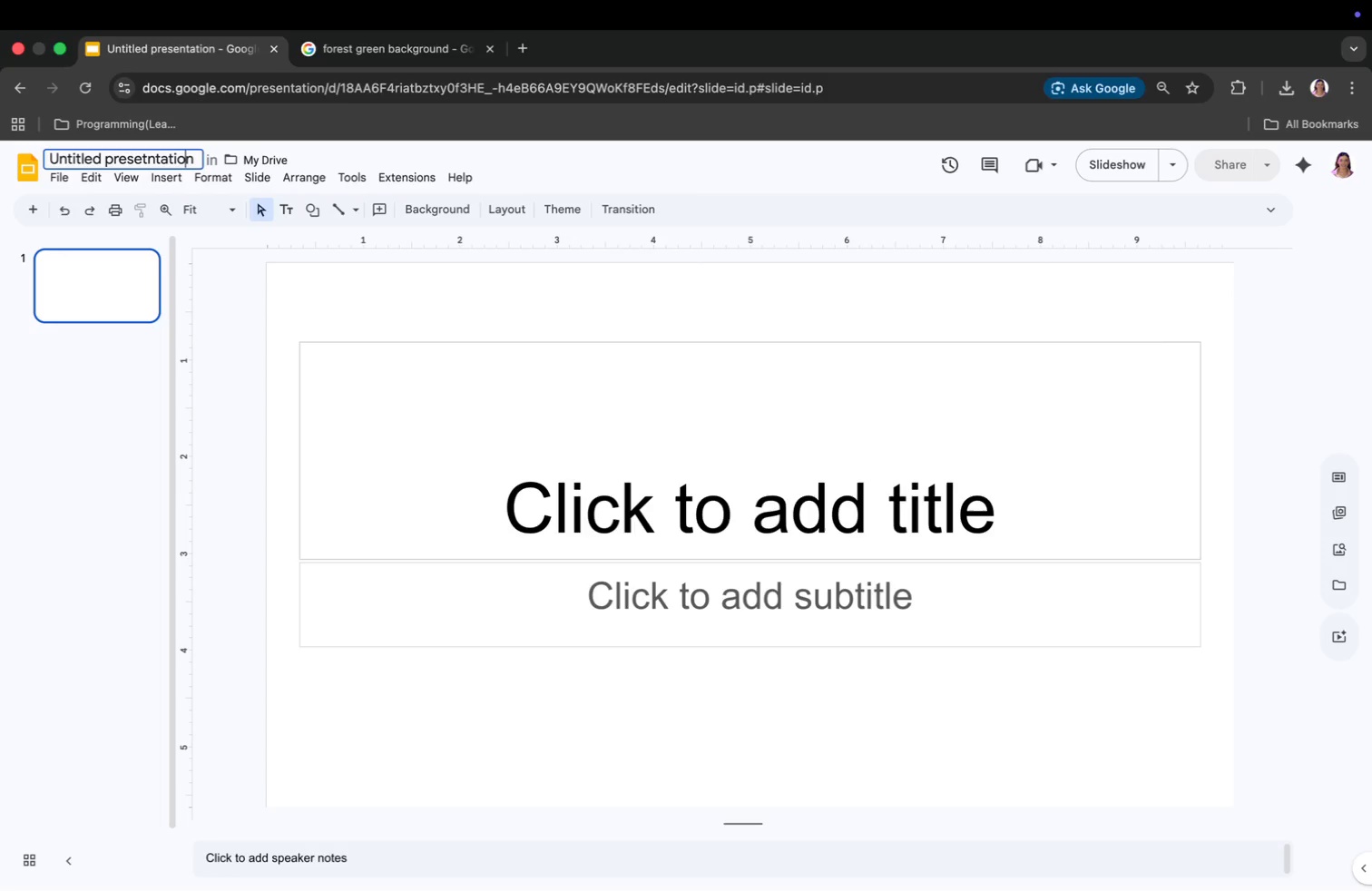 
key(ArrowRight)
 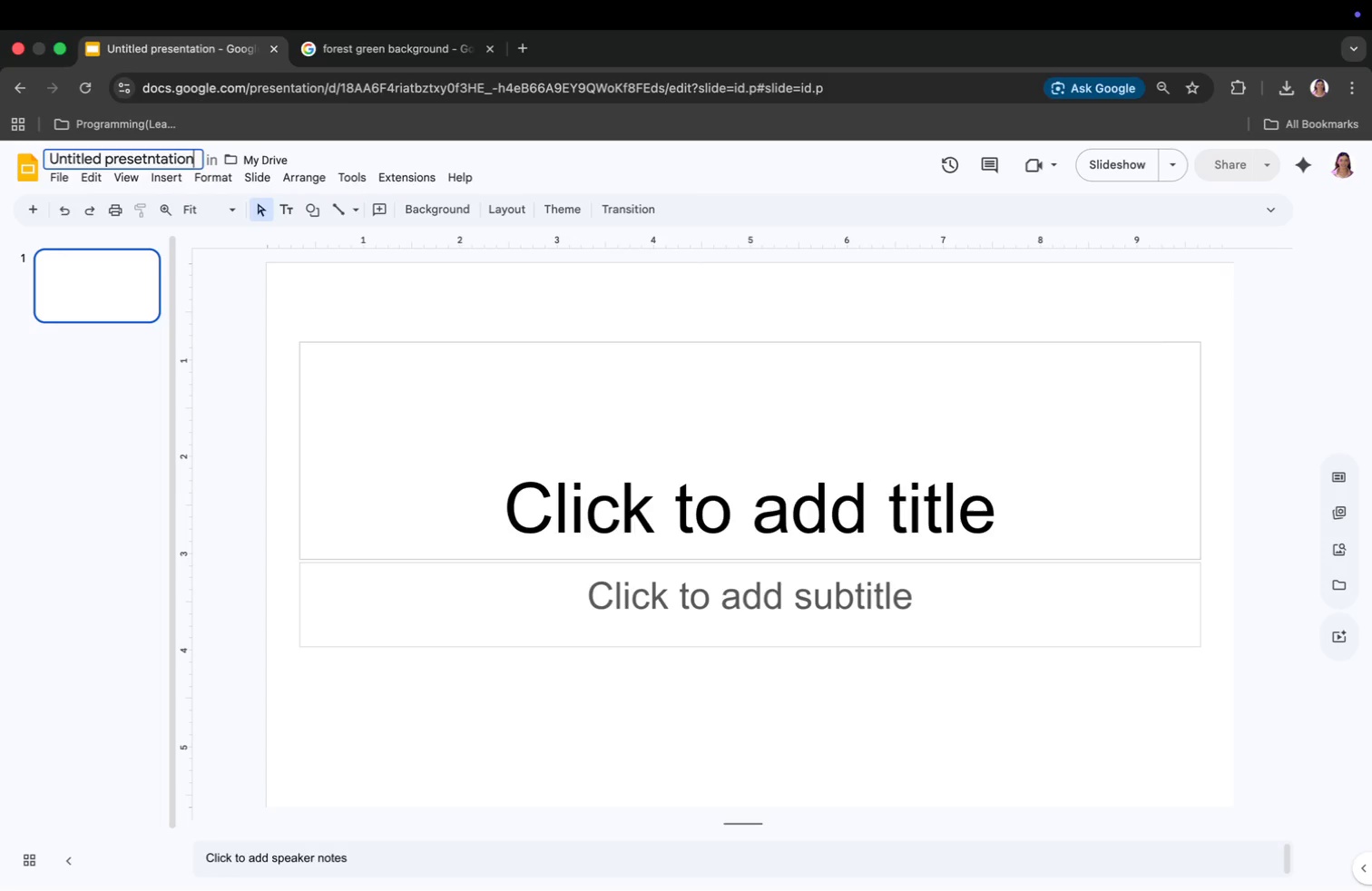 
key(ArrowRight)
 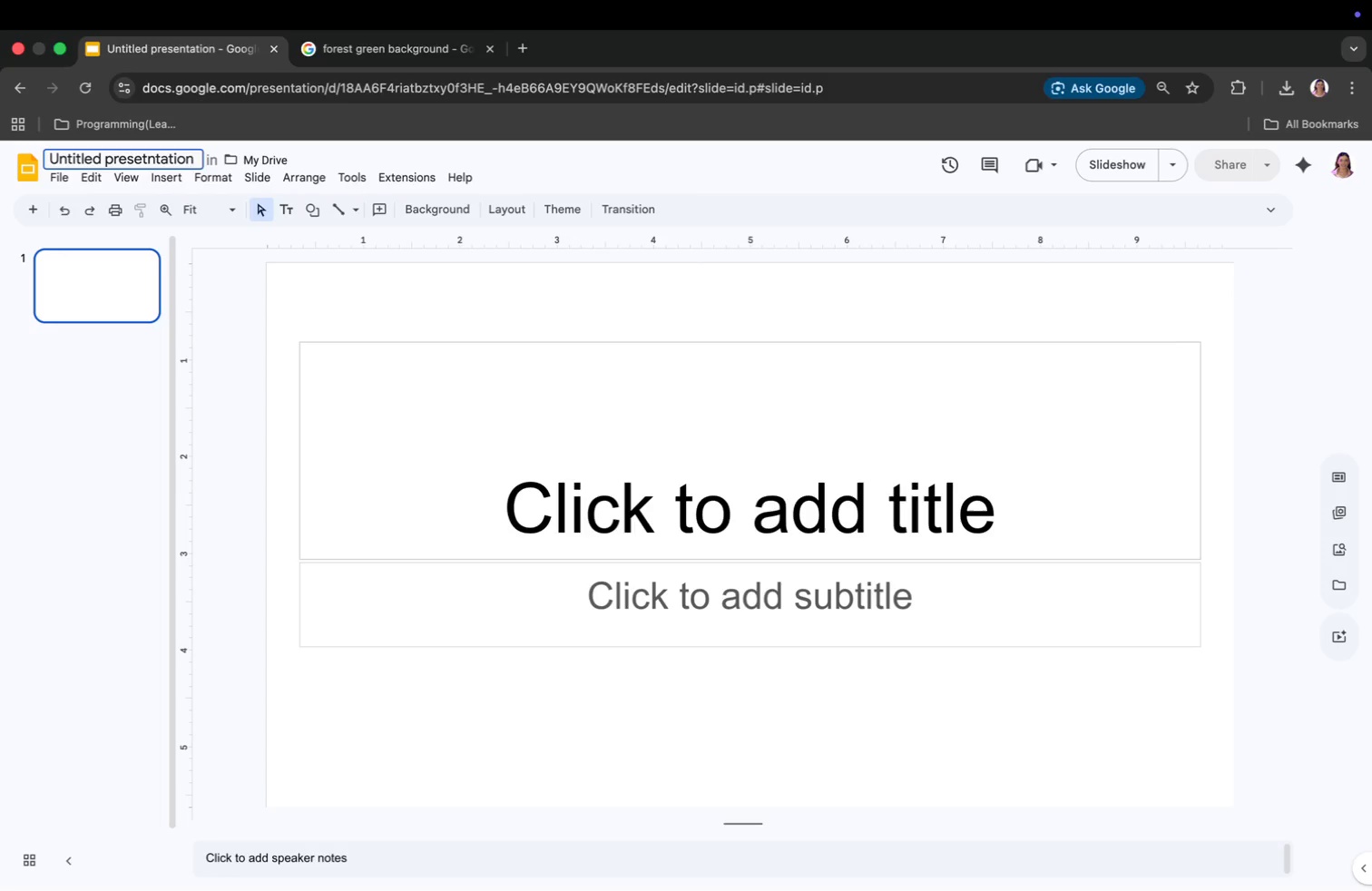 
key(Backspace)
 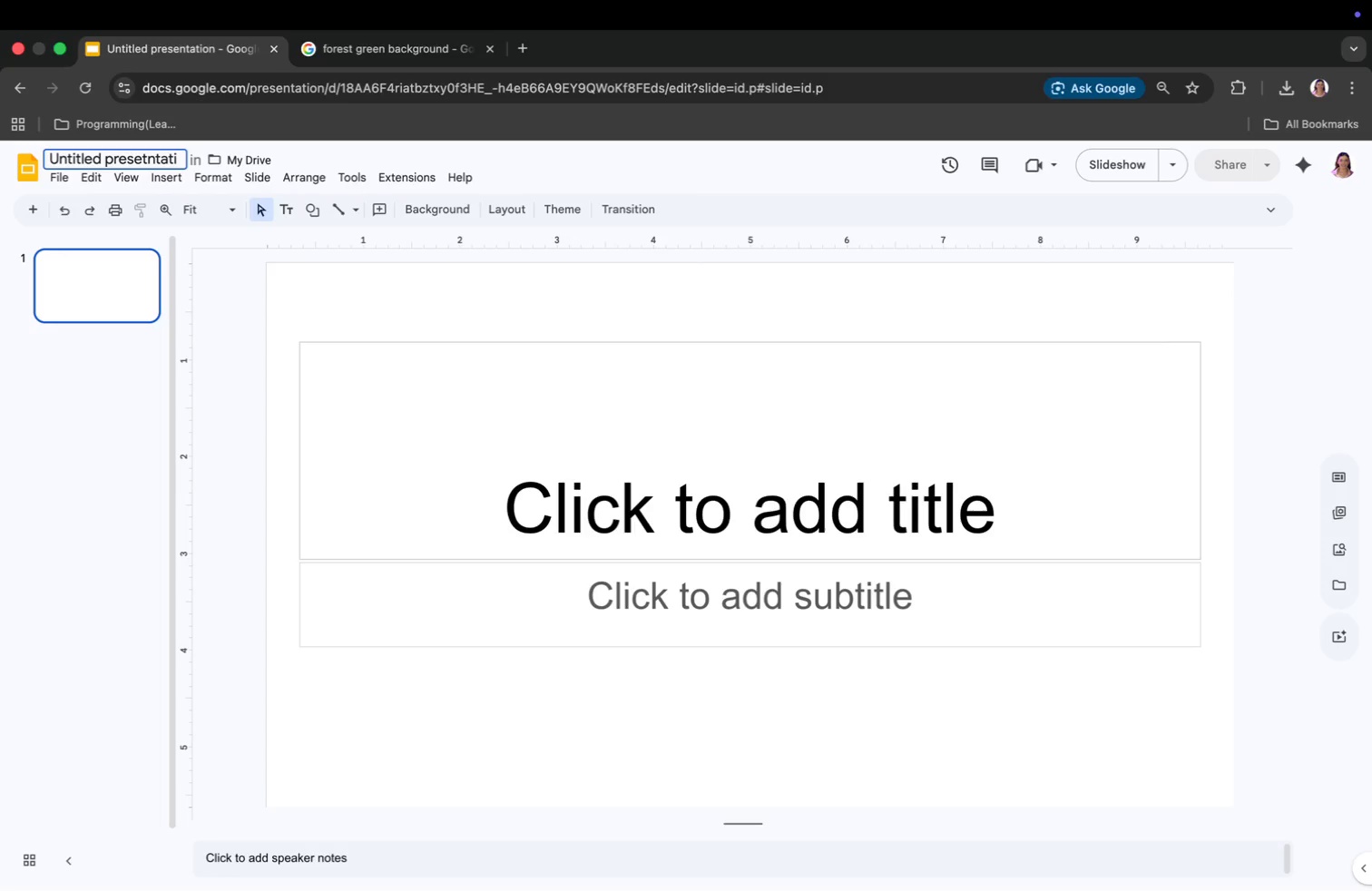 
key(Backspace)
 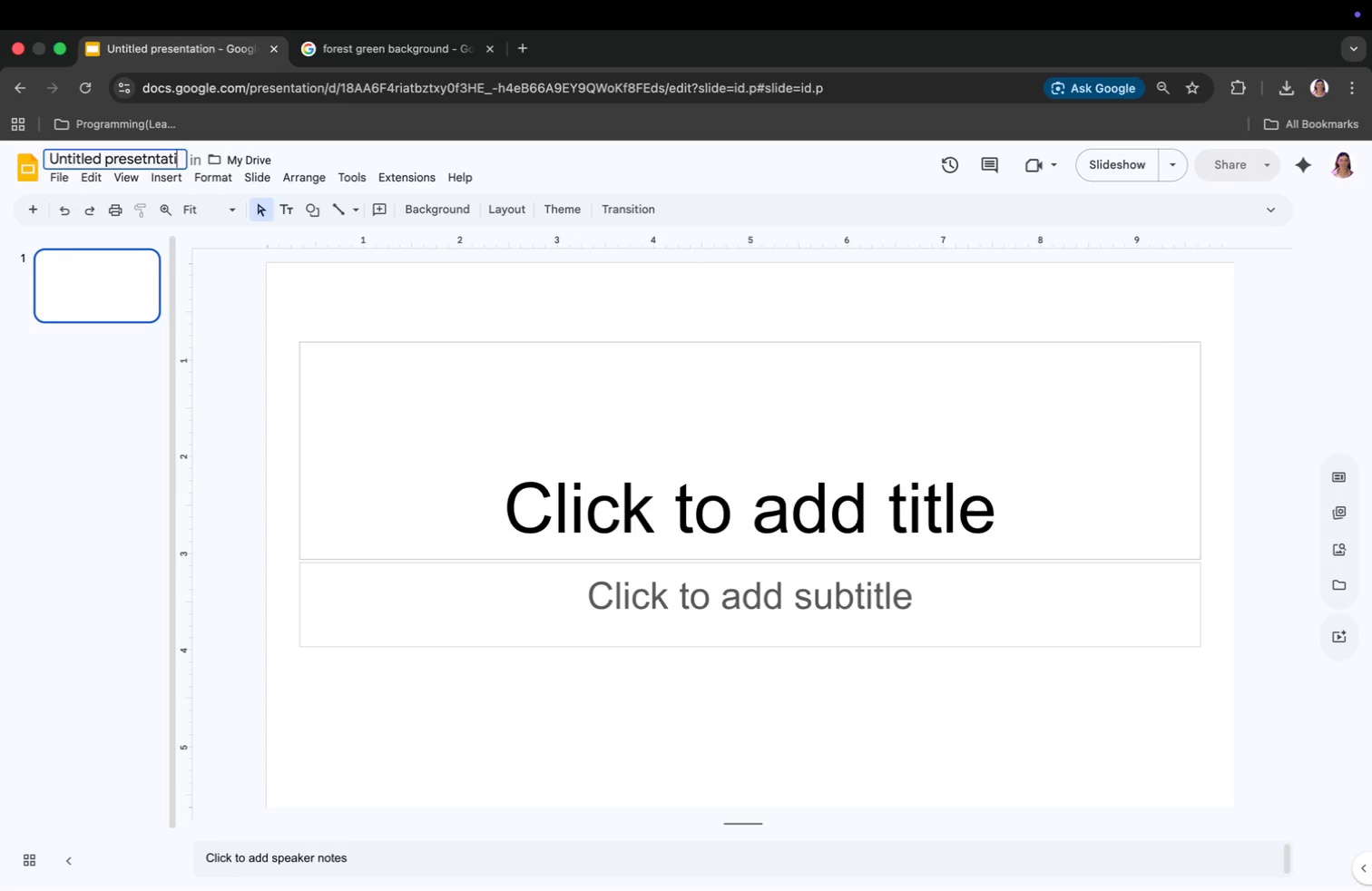 
key(Backspace)
 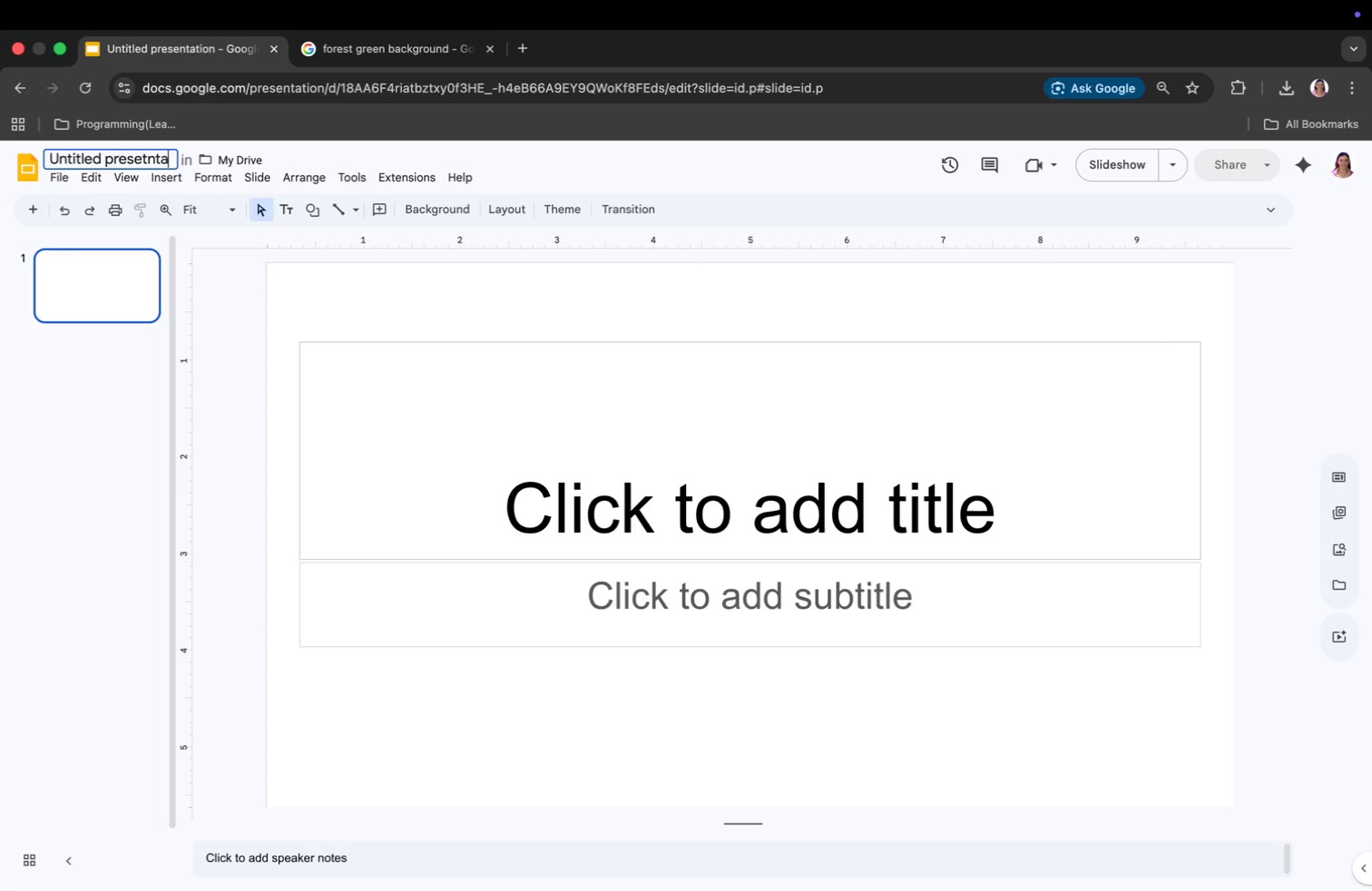 
key(Backspace)
 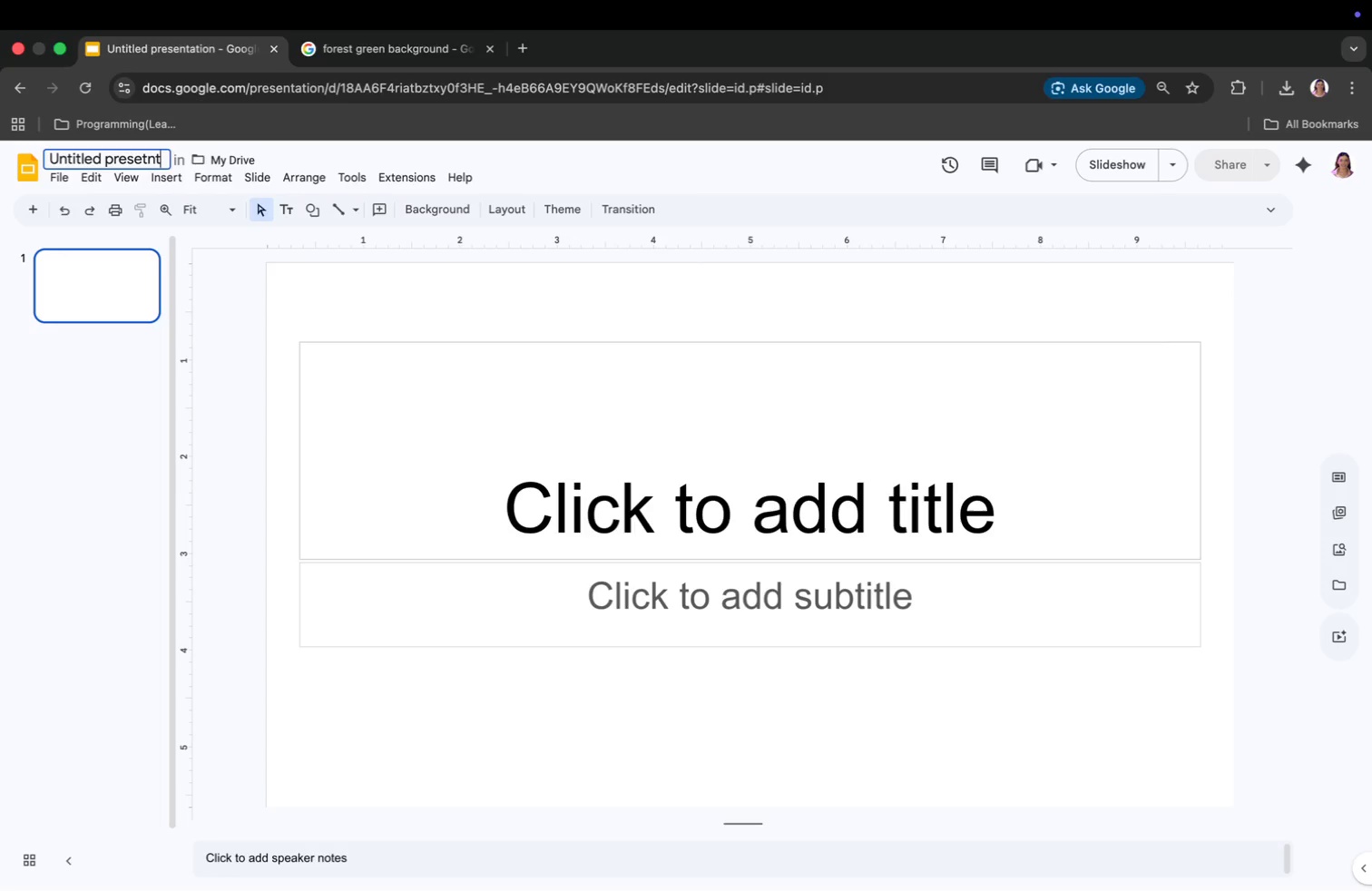 
key(Backspace)
 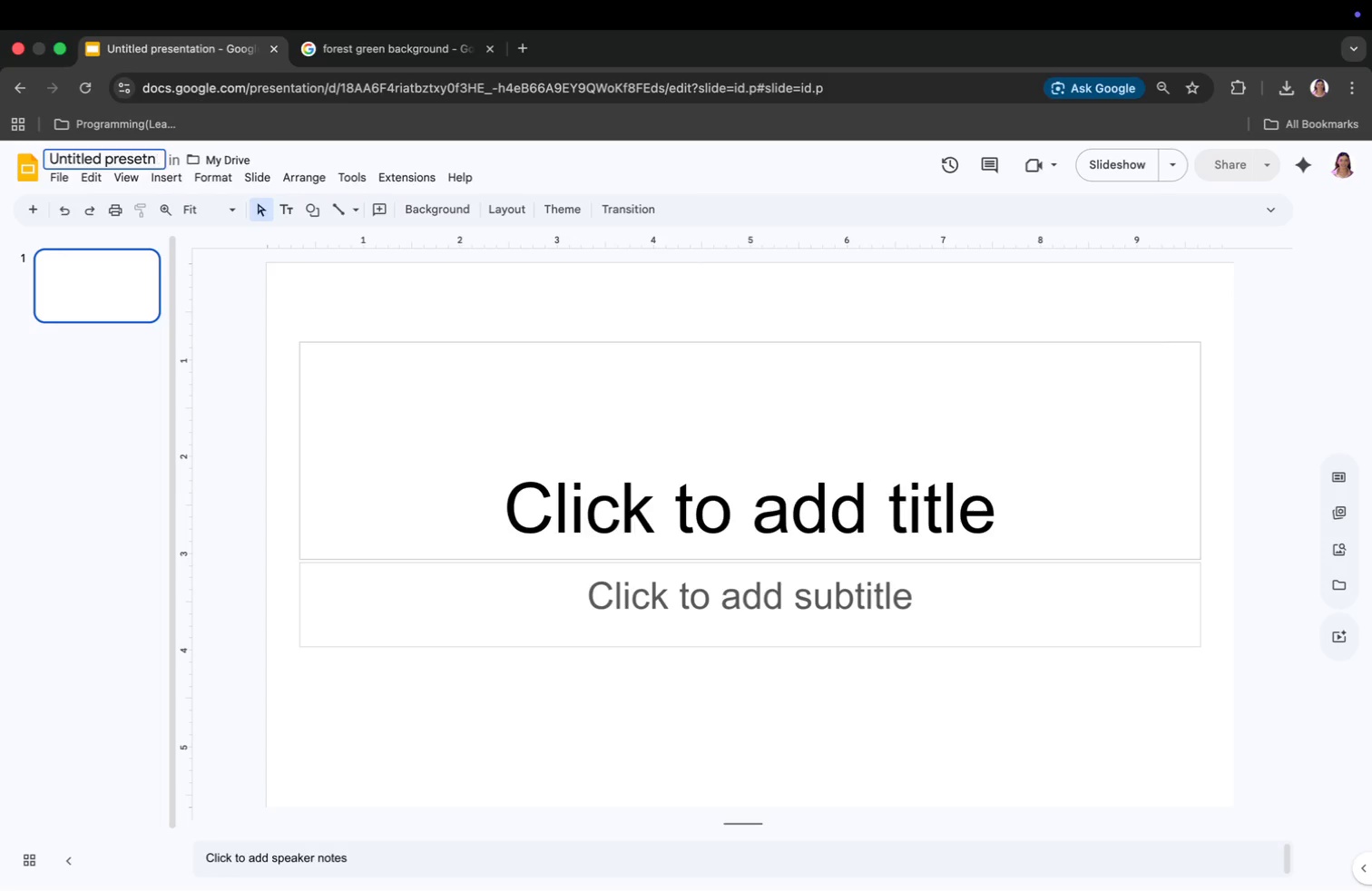 
key(Backspace)
 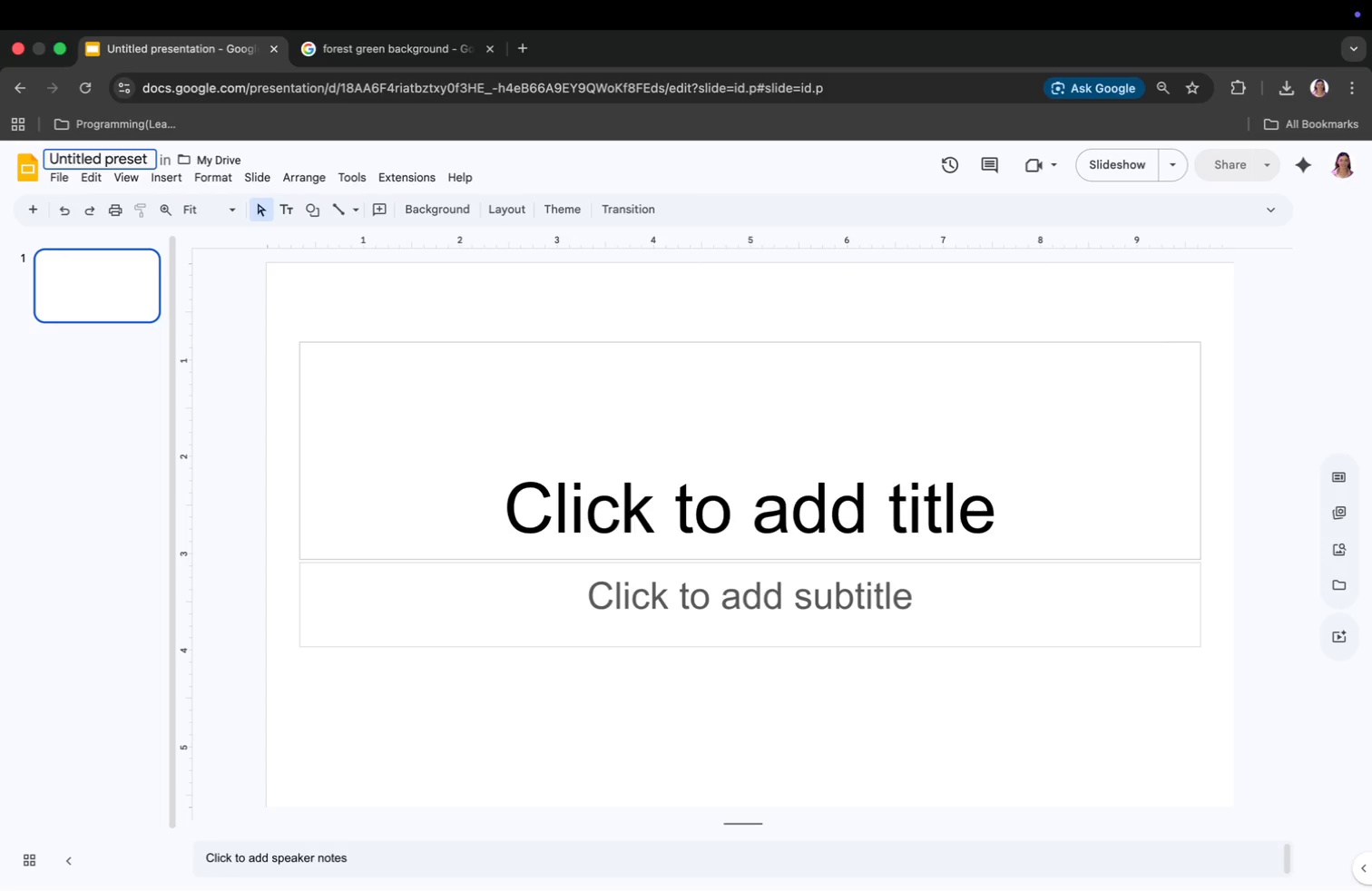 
key(Backspace)
 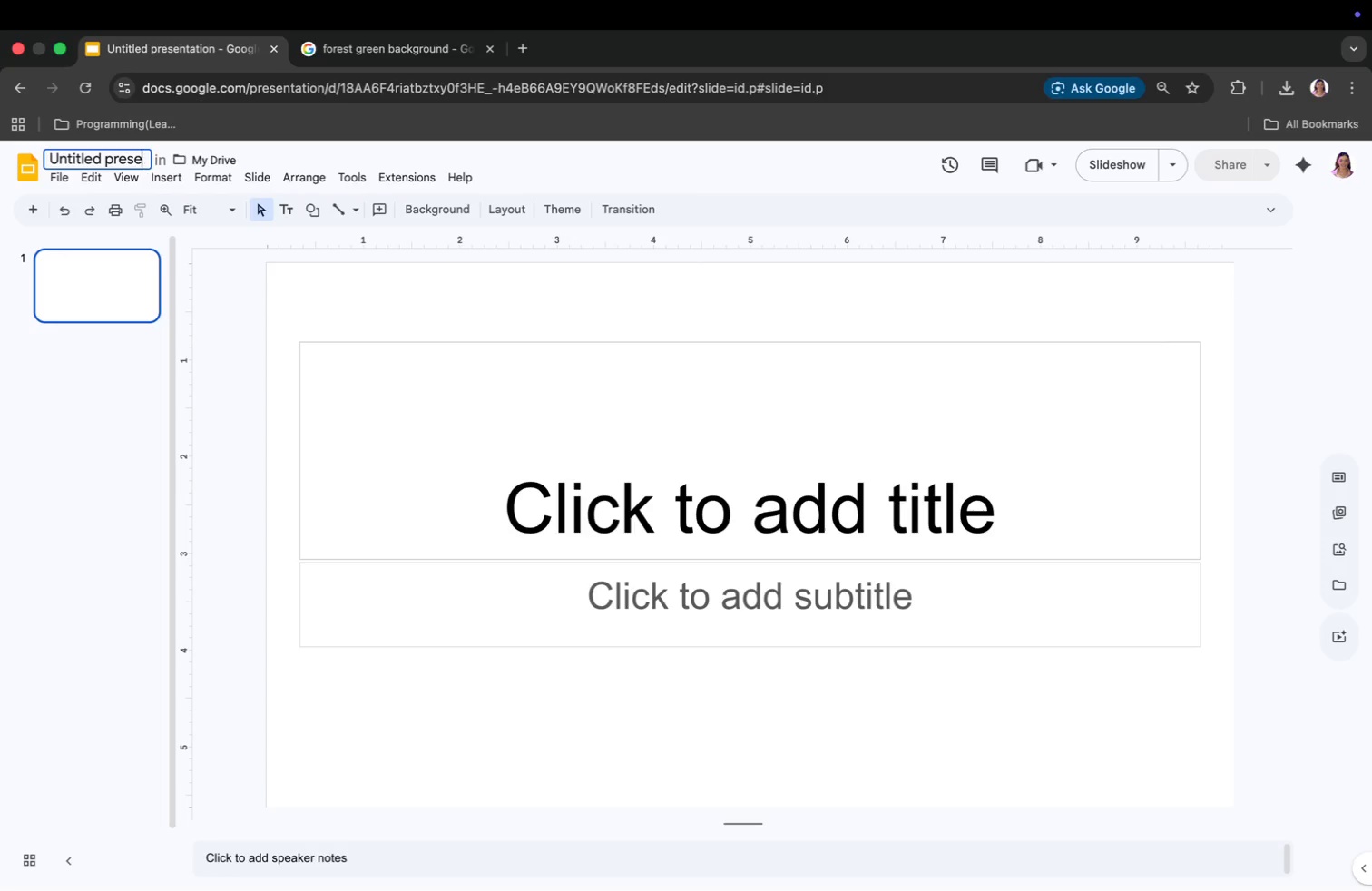 
key(Backspace)
 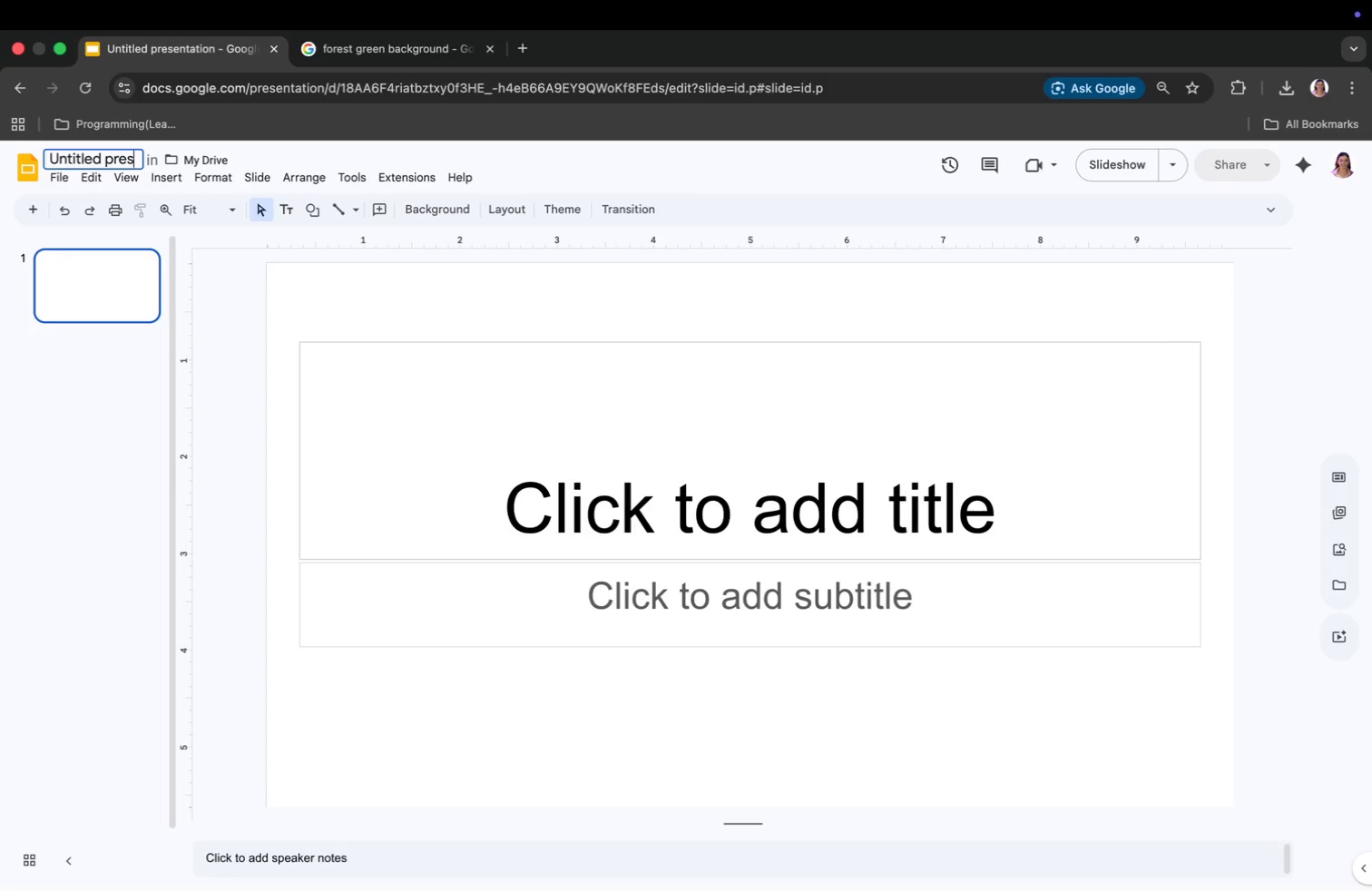 
key(Backspace)
 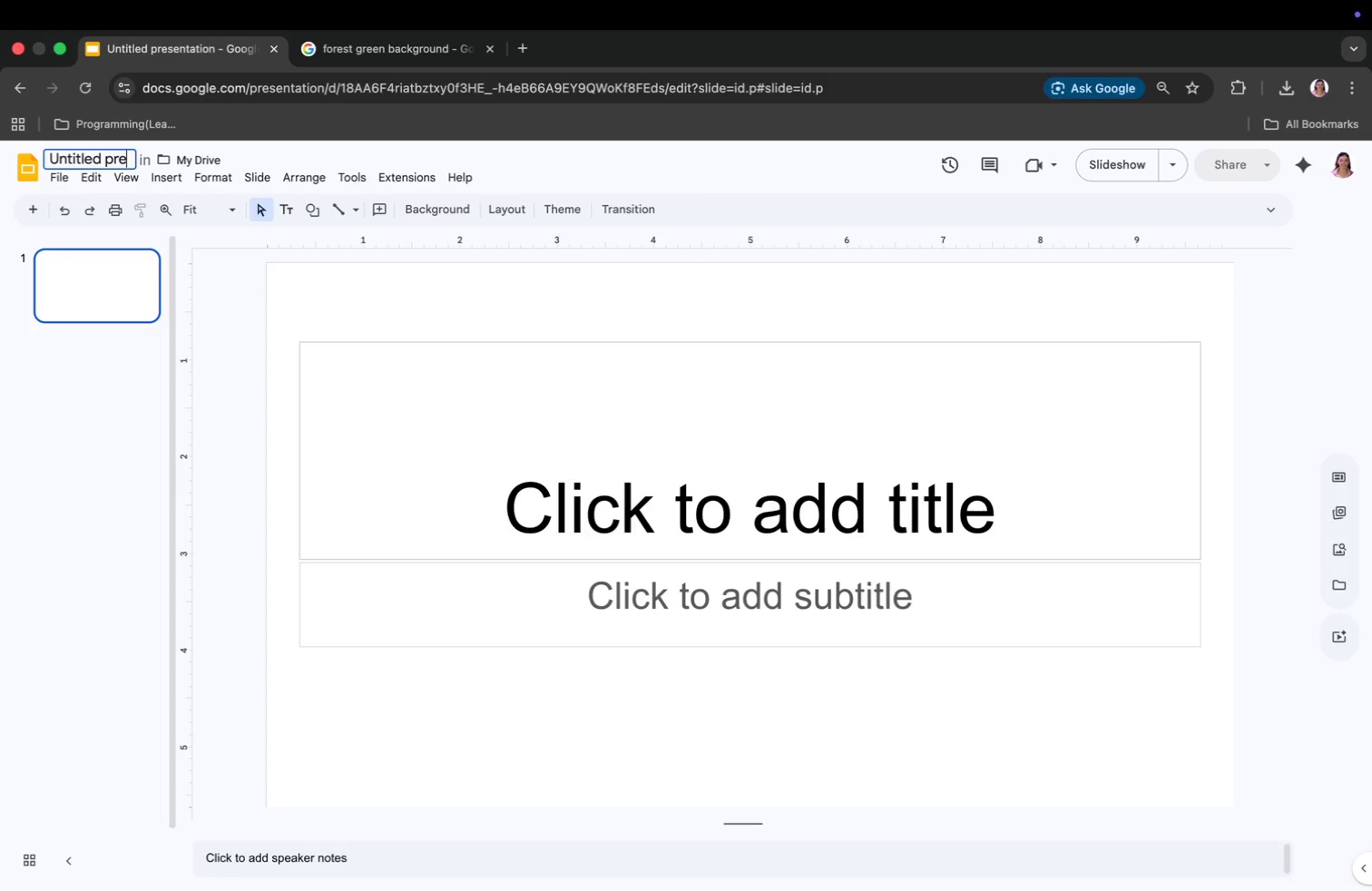 
key(Backspace)
 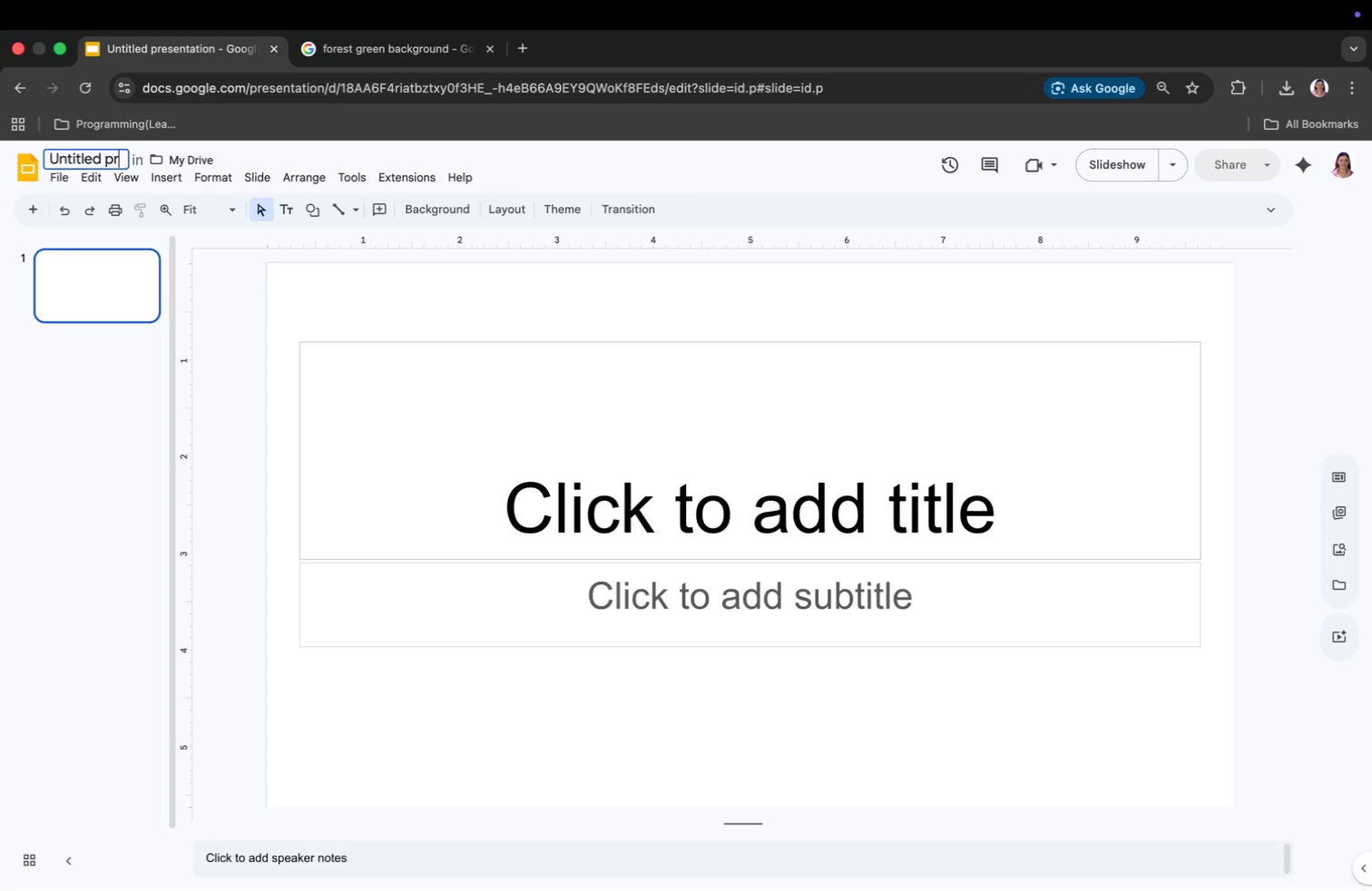 
key(Backspace)
 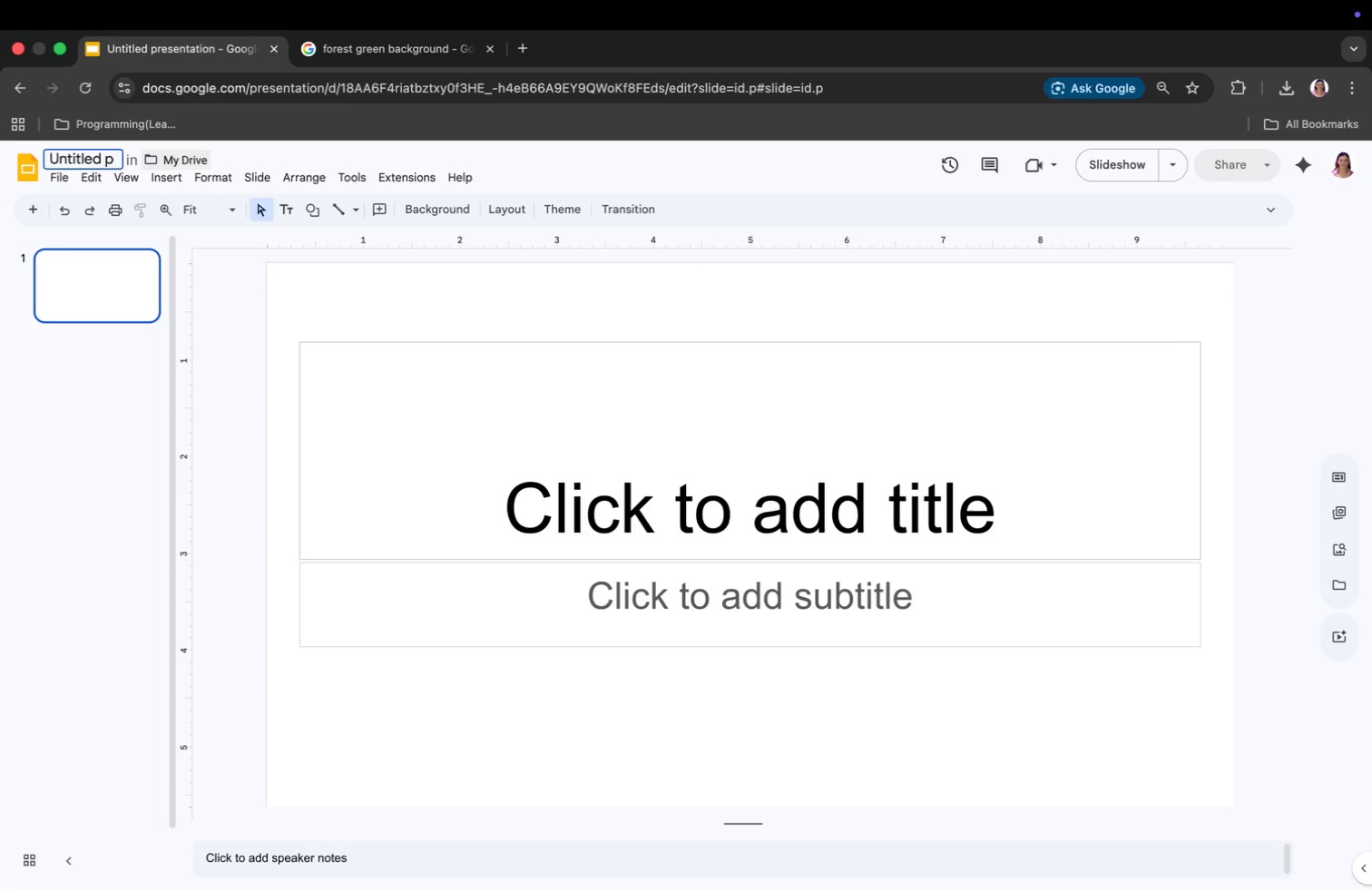 
key(Backspace)
 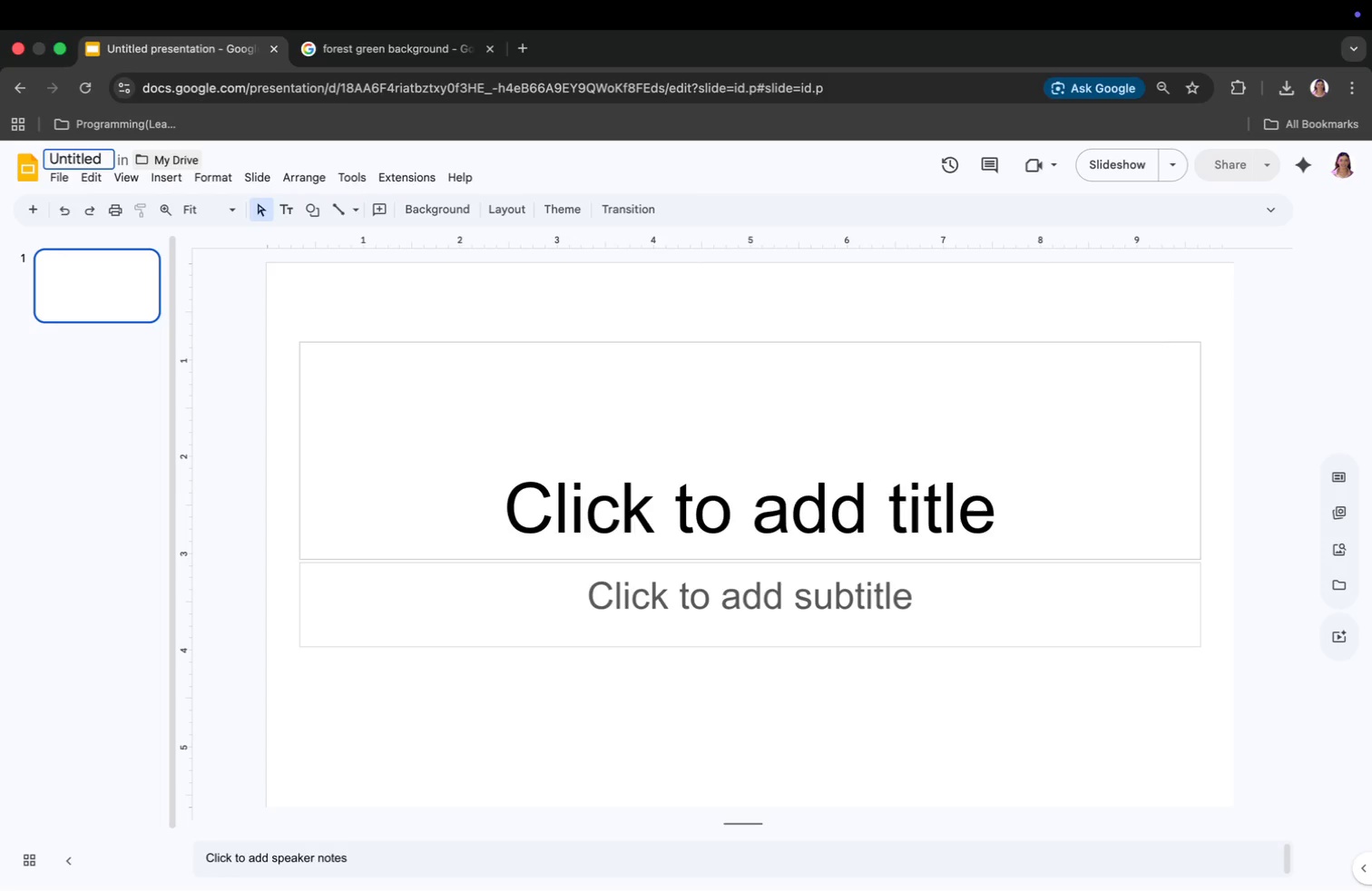 
key(Backspace)
 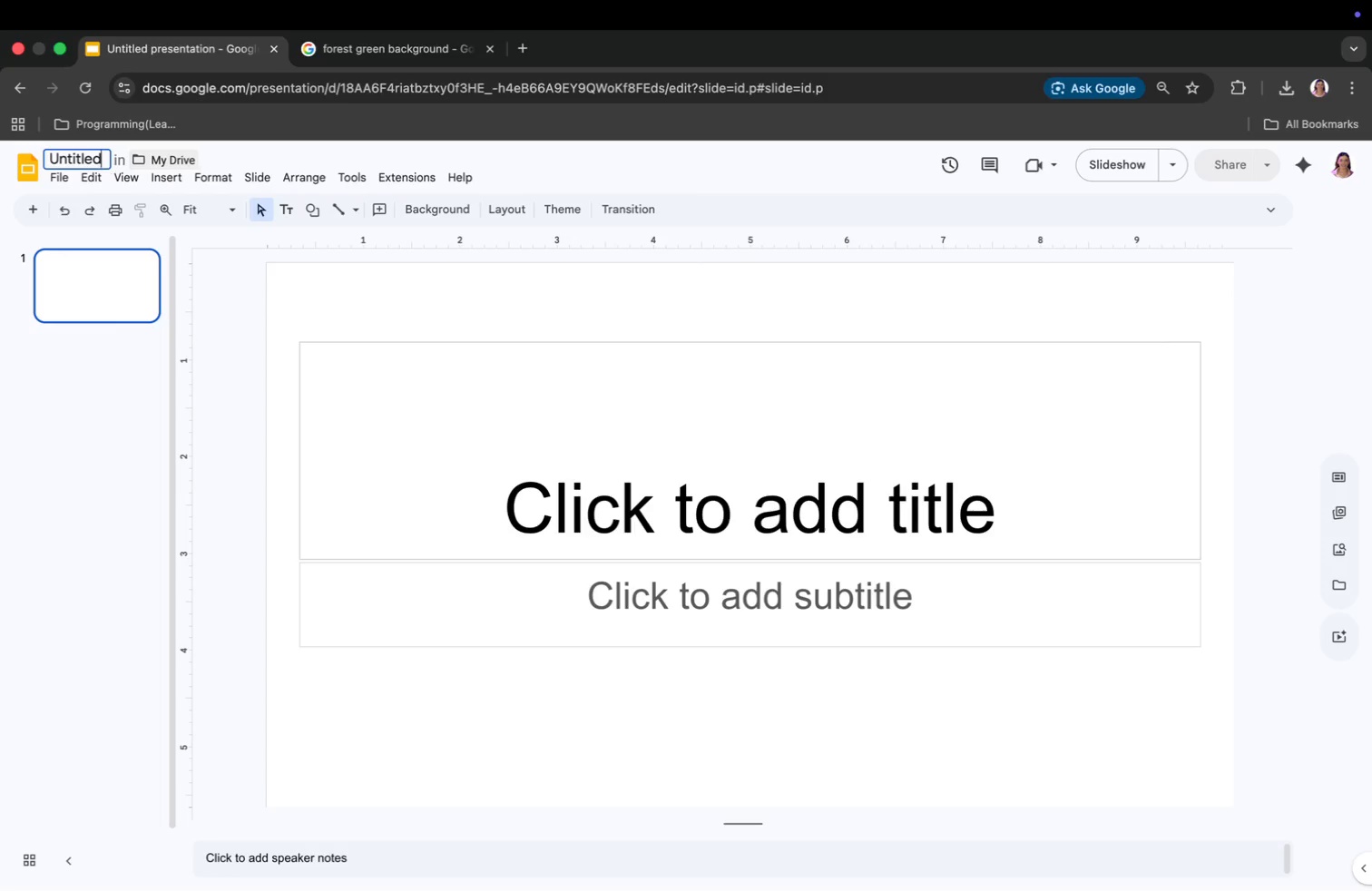 
key(Backspace)
 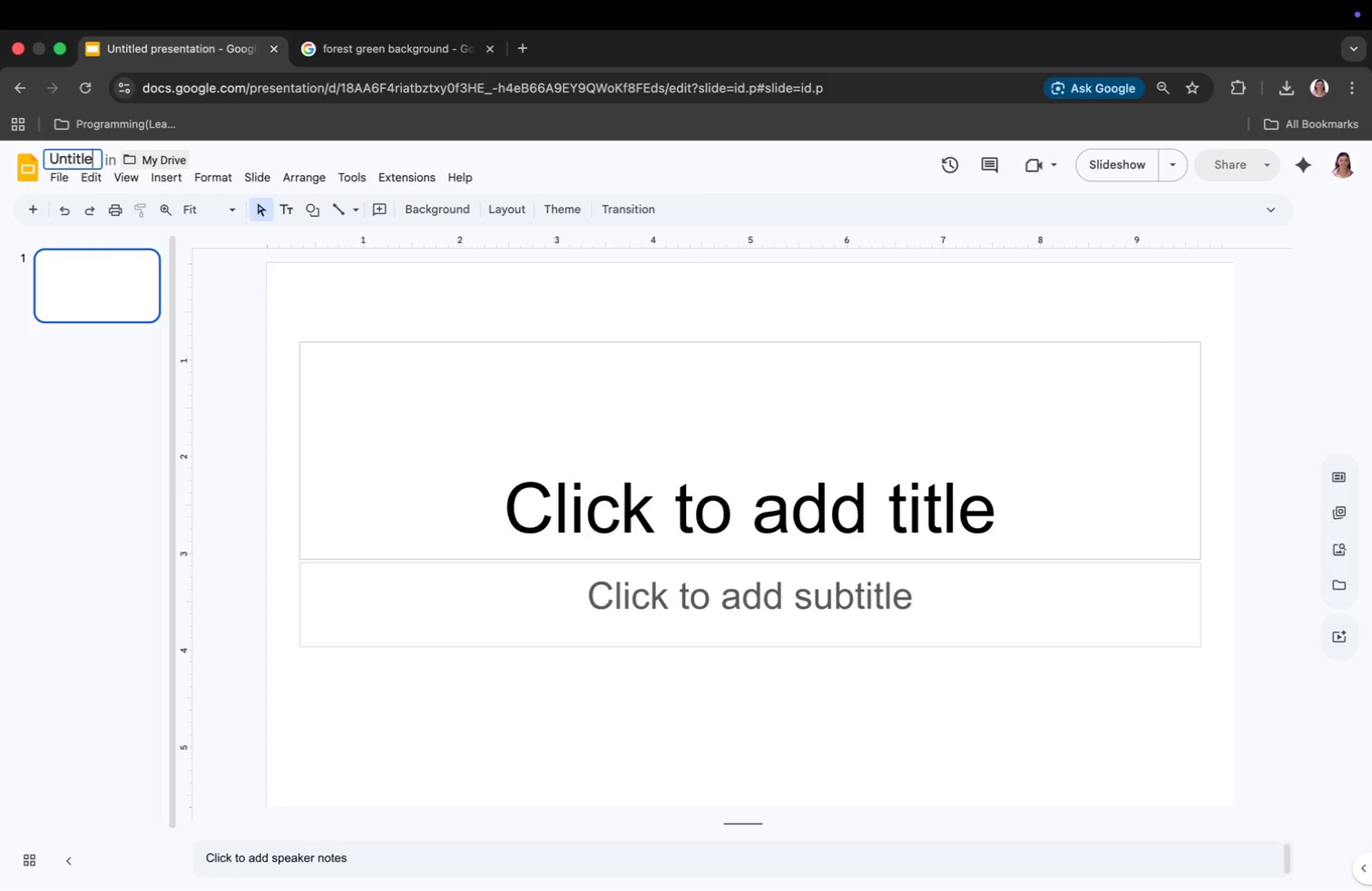 
key(Backspace)
 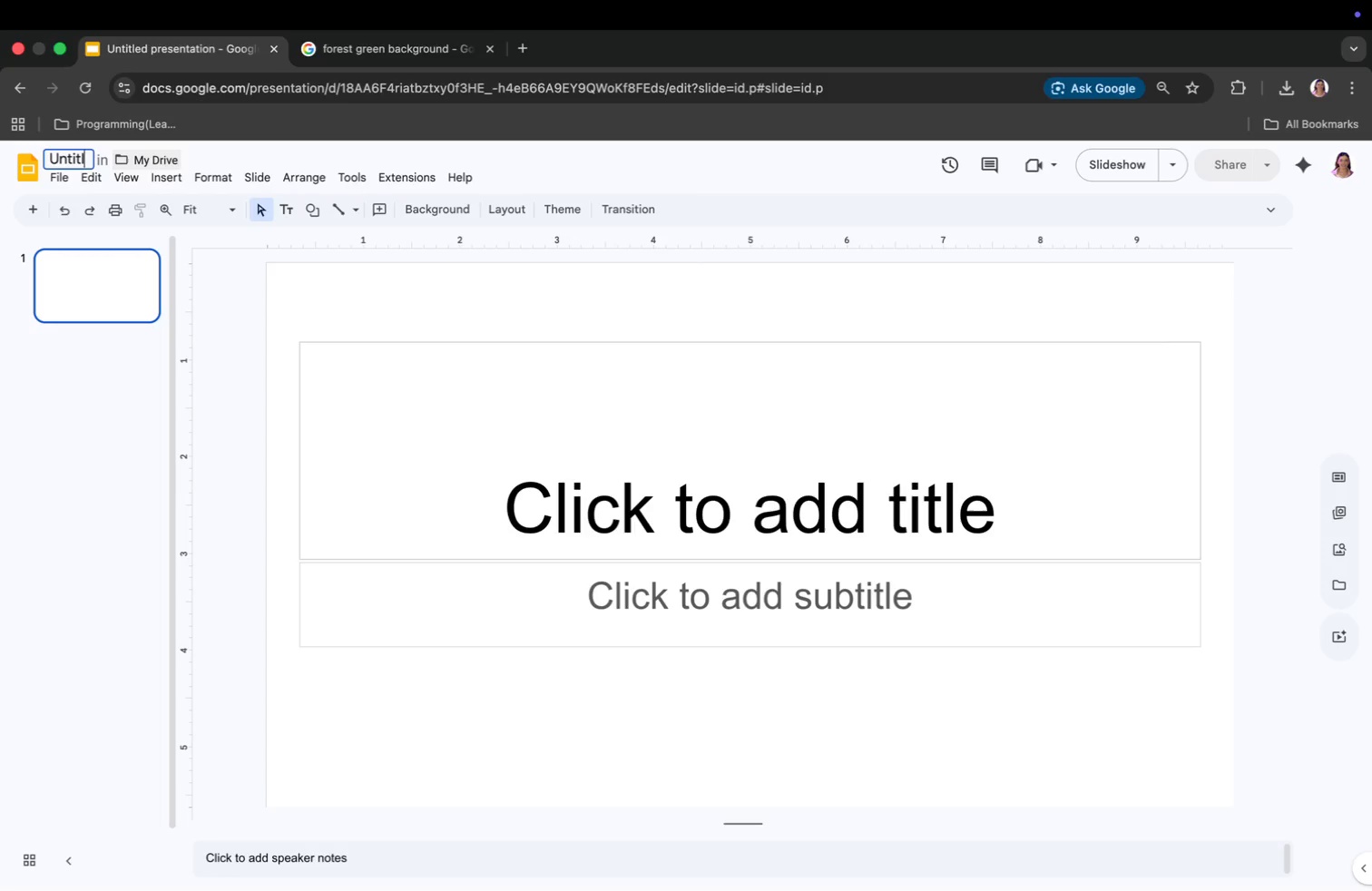 
key(Backspace)
 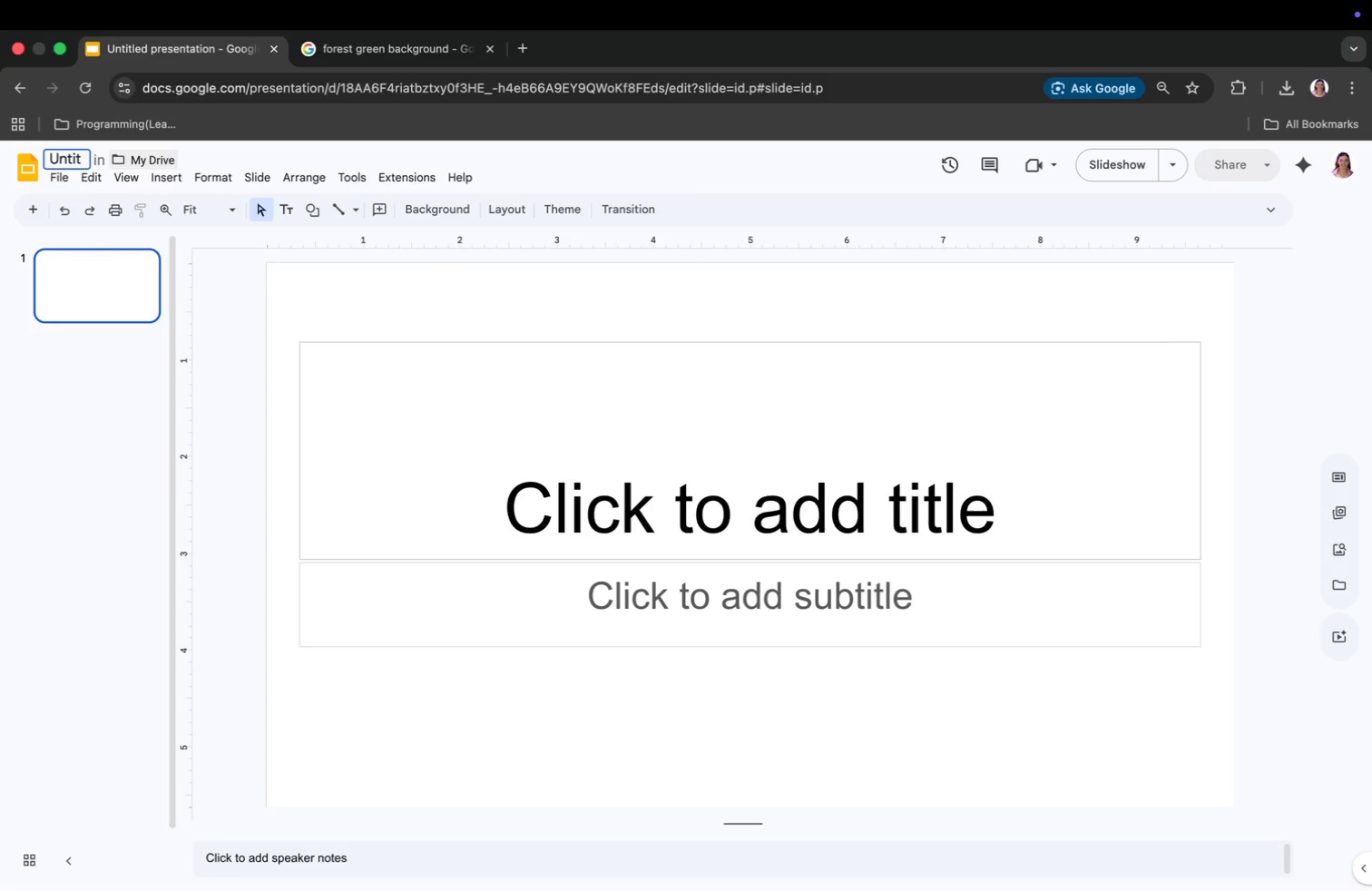 
key(Backspace)
 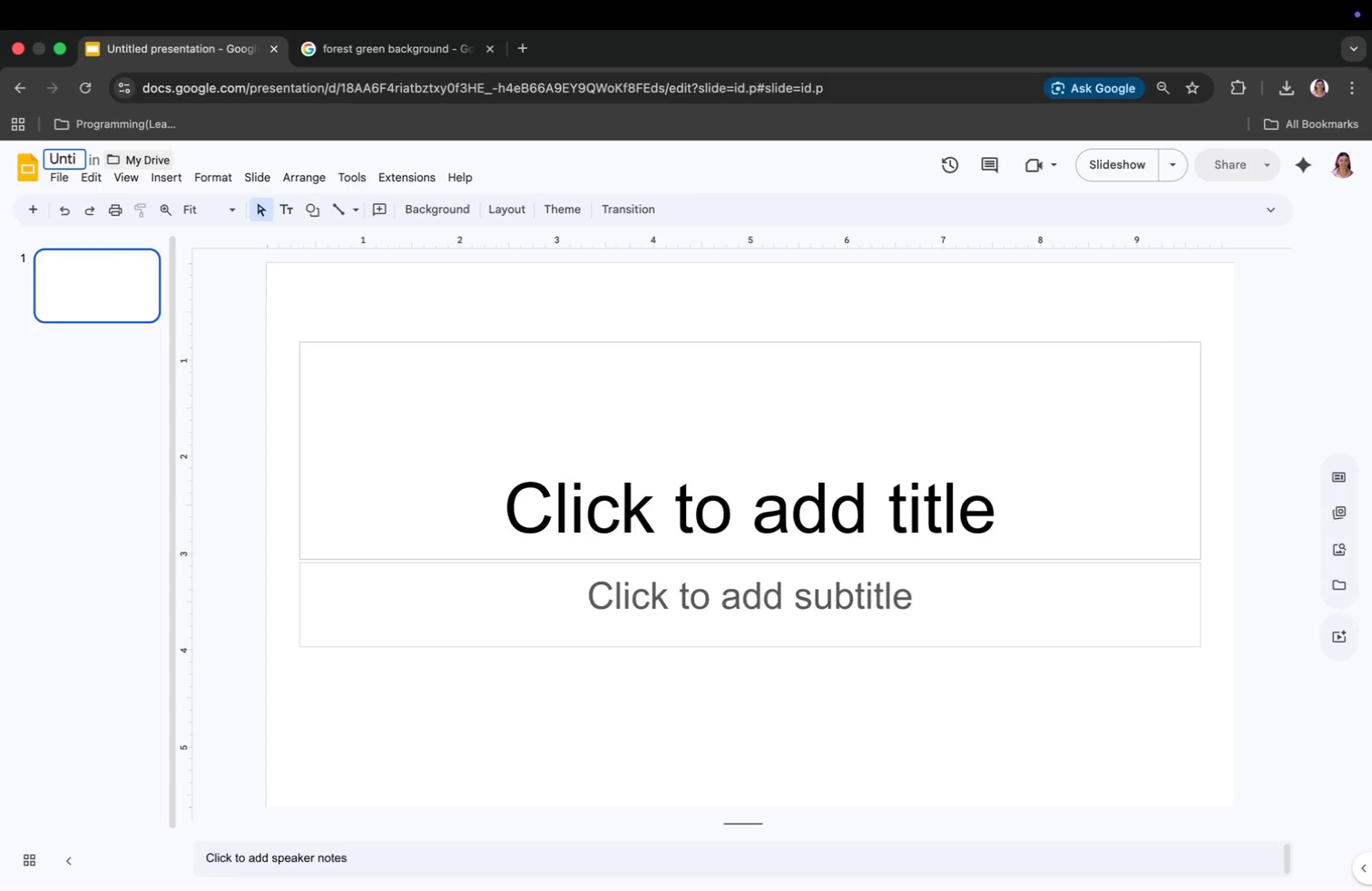 
key(Backspace)
 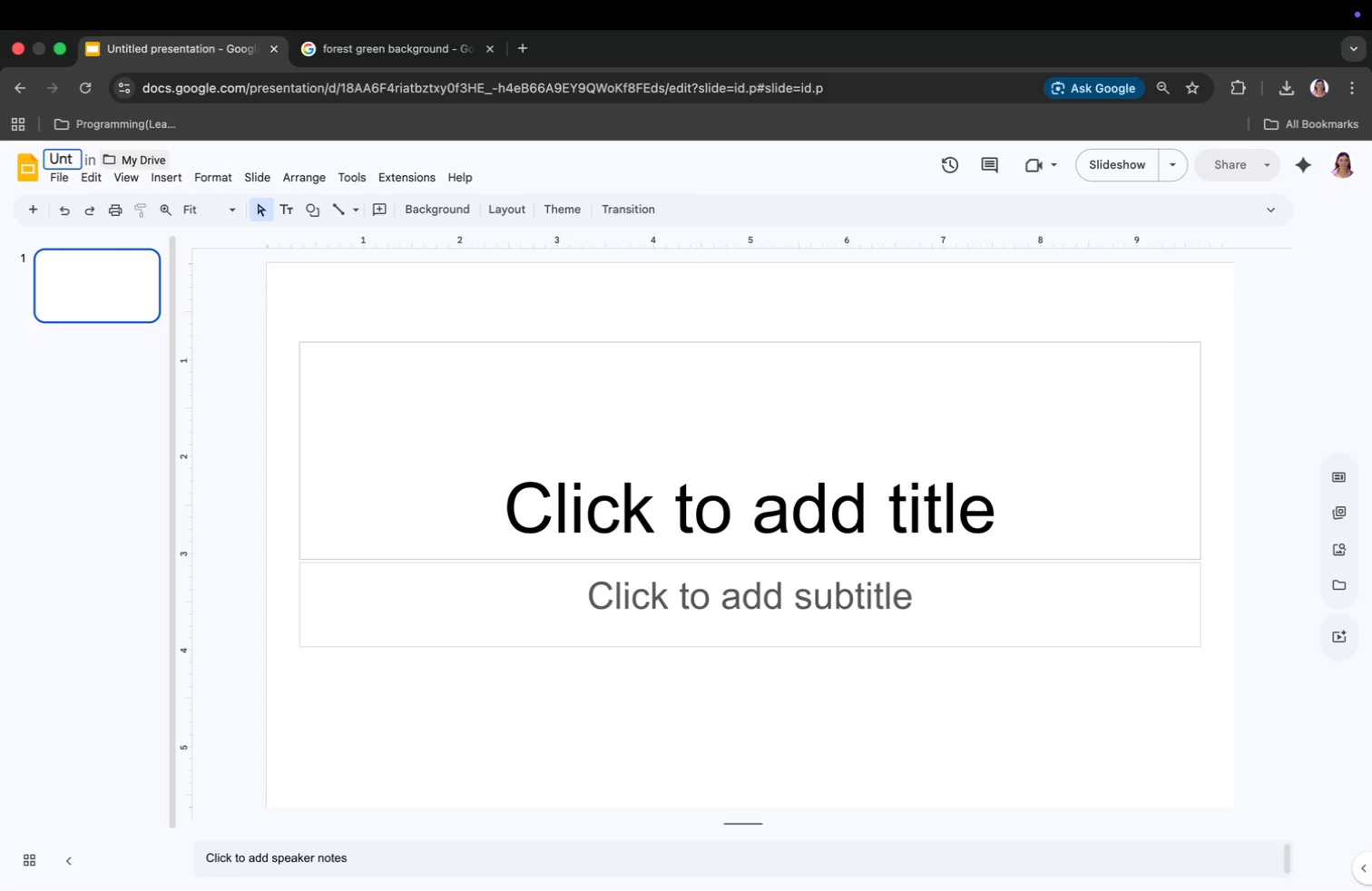 
key(Backspace)
 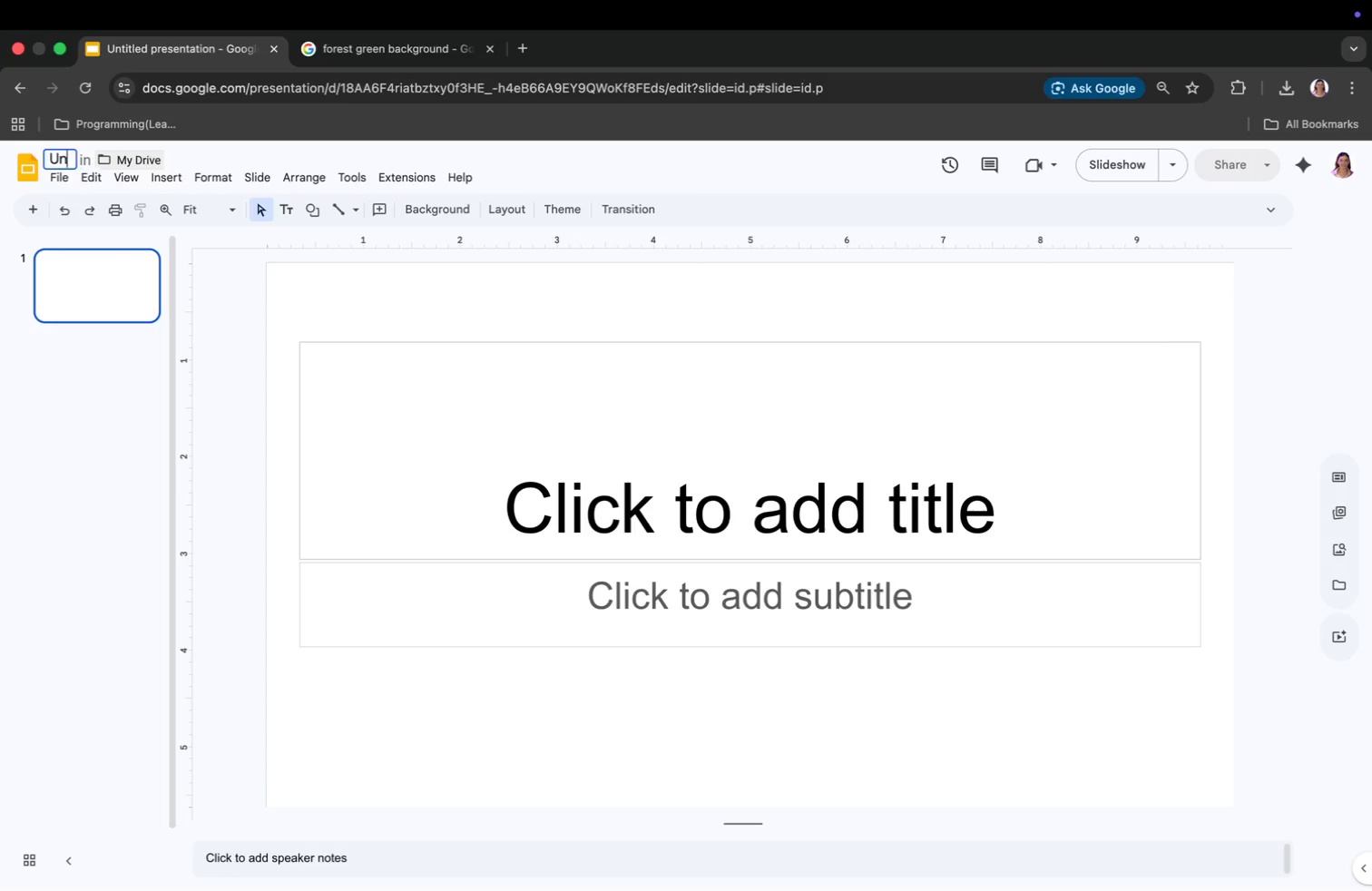 
key(Backspace)
 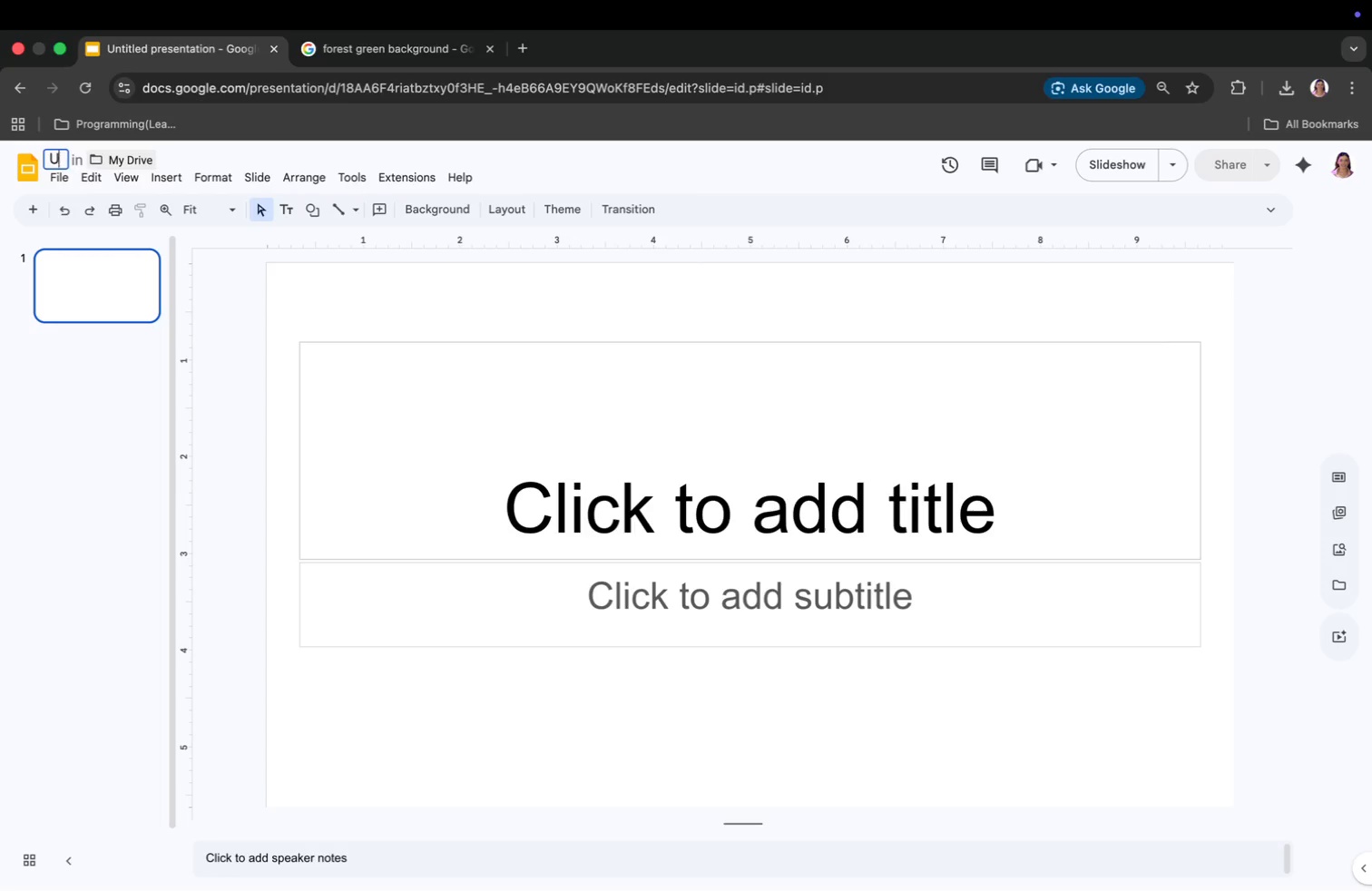 
key(Backspace)
 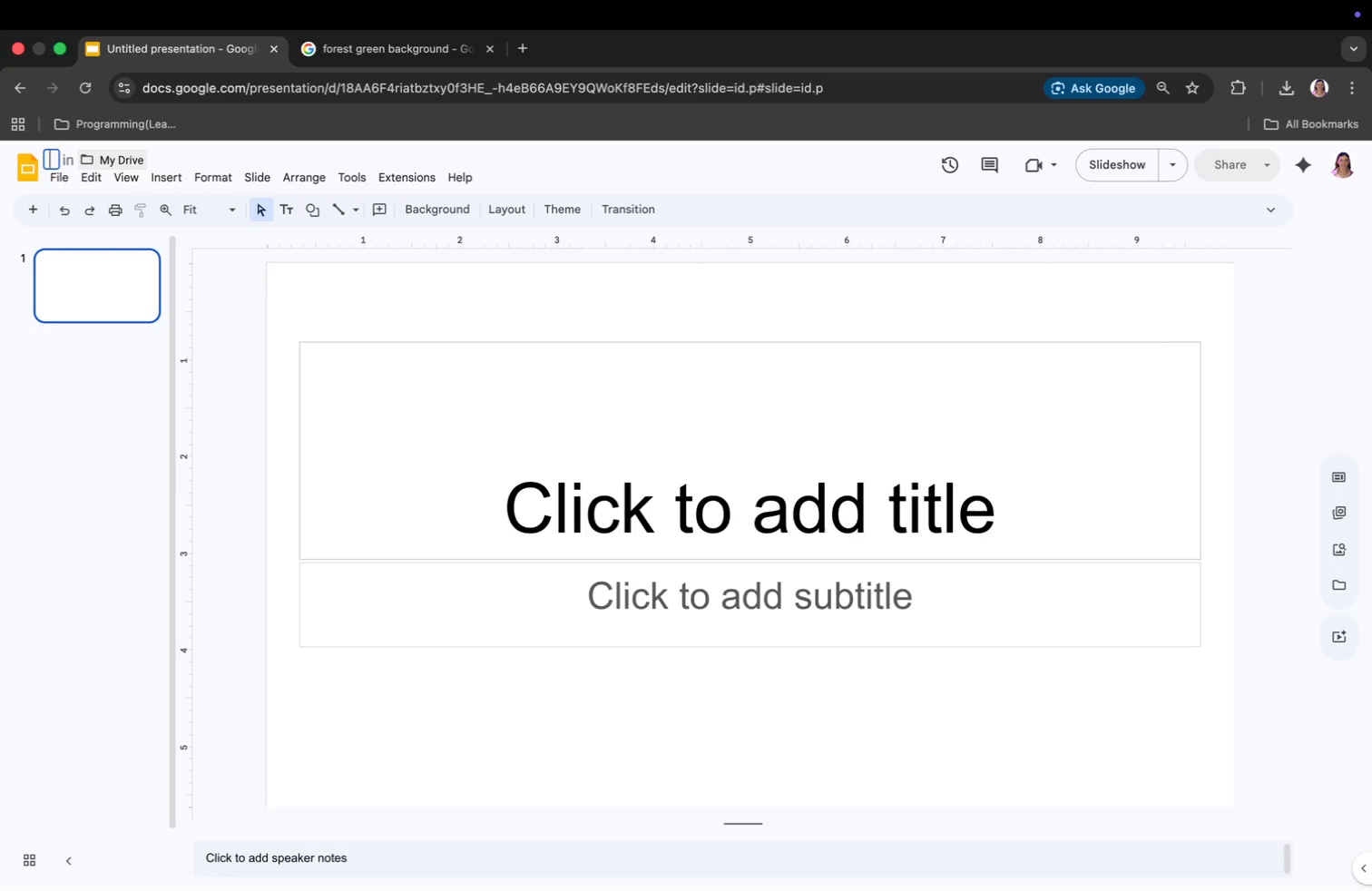 
key(Backspace)